 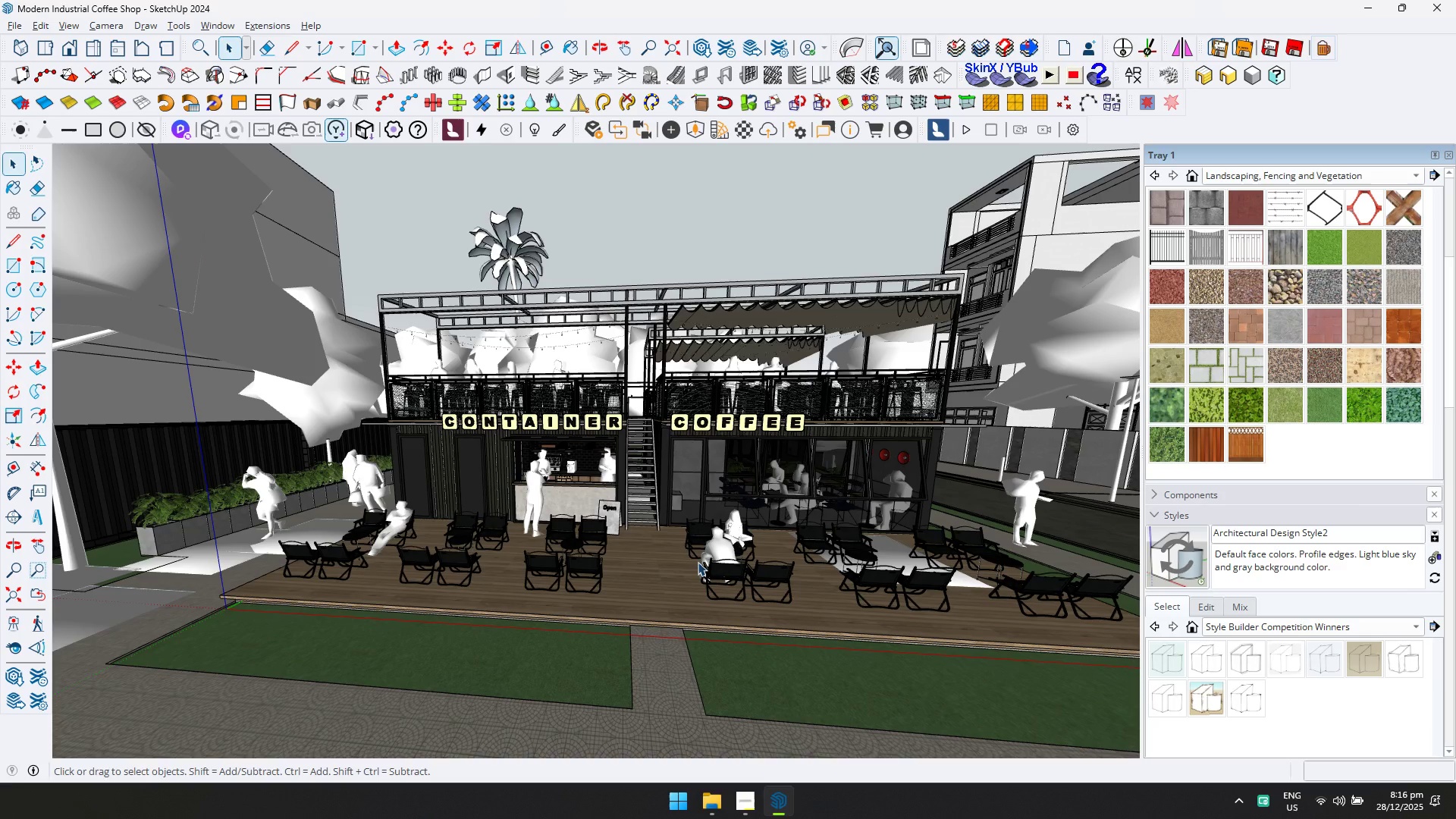 
scroll: coordinate [701, 520], scroll_direction: down, amount: 11.0
 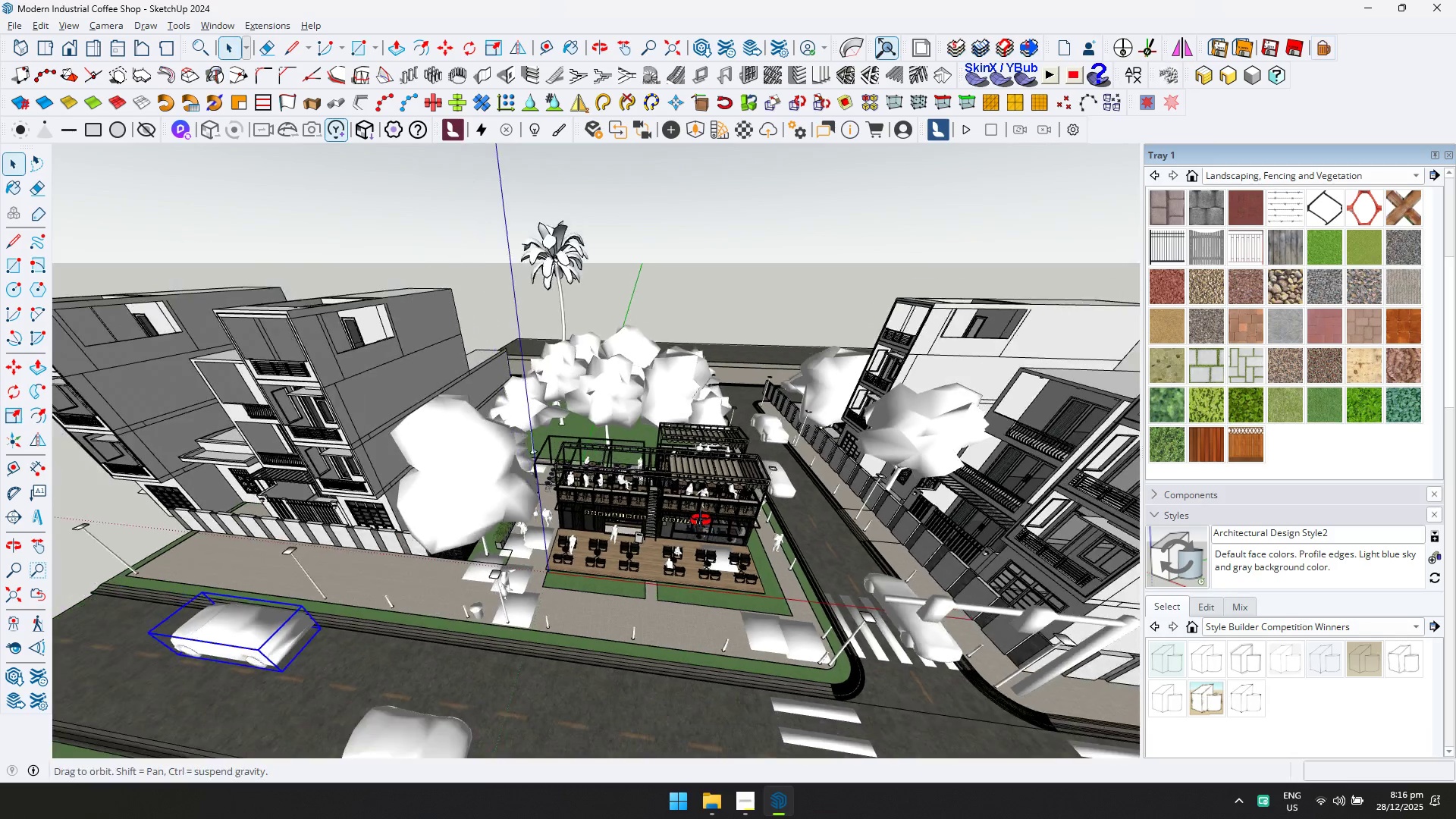 
key(Shift+ShiftLeft)
 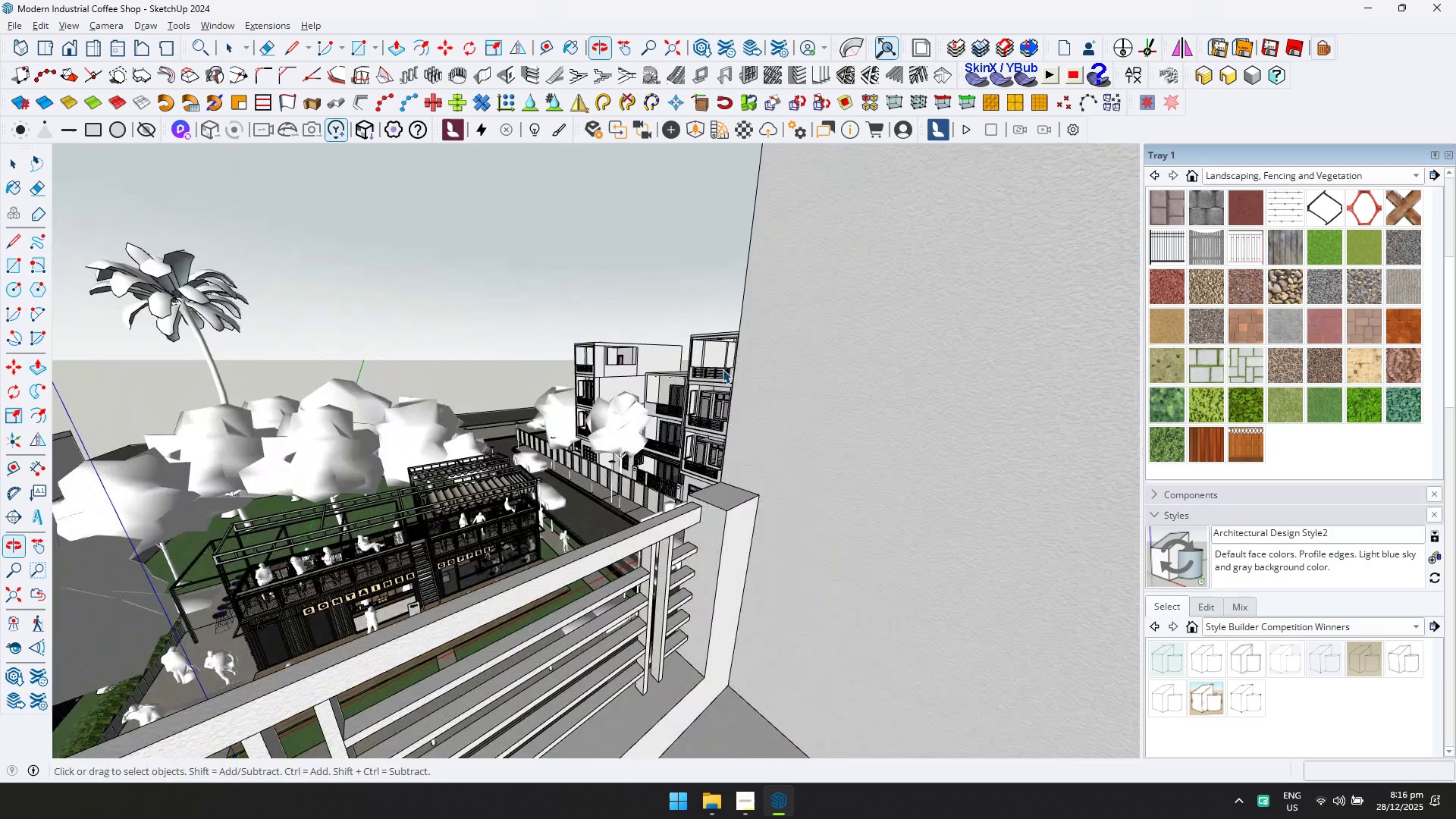 
hold_key(key=ShiftLeft, duration=0.45)
 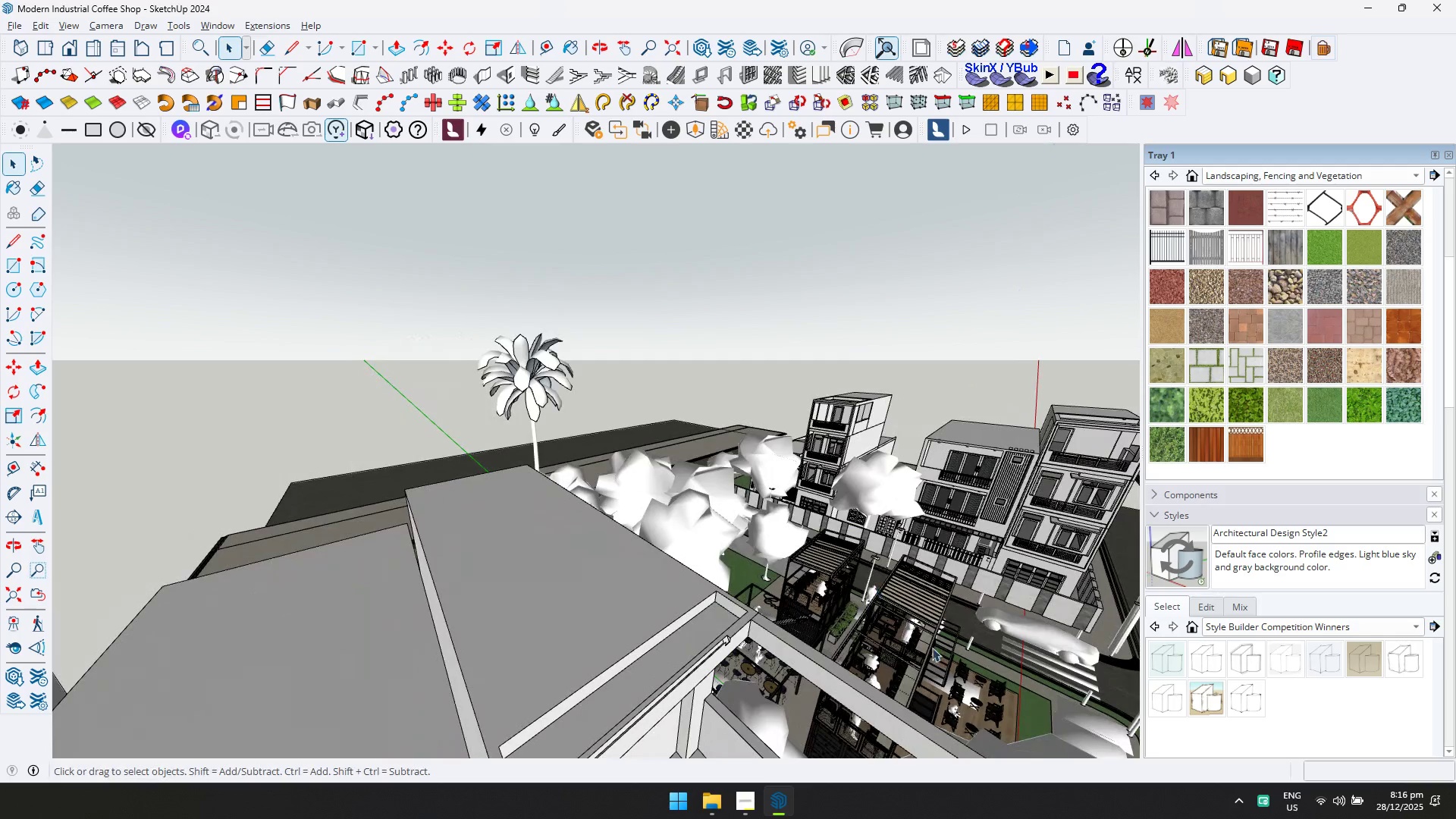 
scroll: coordinate [947, 679], scroll_direction: up, amount: 5.0
 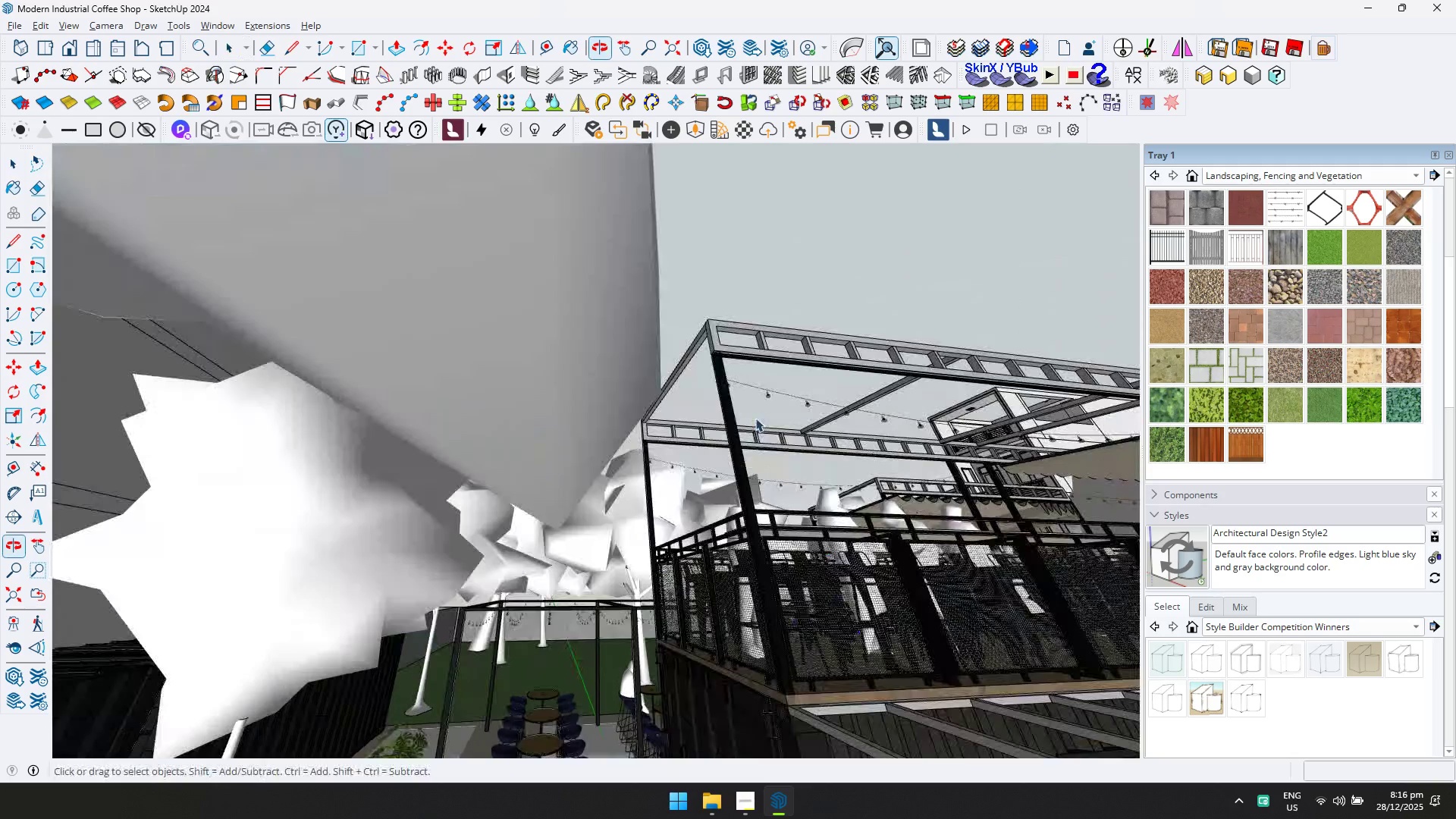 
hold_key(key=ShiftLeft, duration=0.48)
scroll: coordinate [643, 570], scroll_direction: down, amount: 19.0
 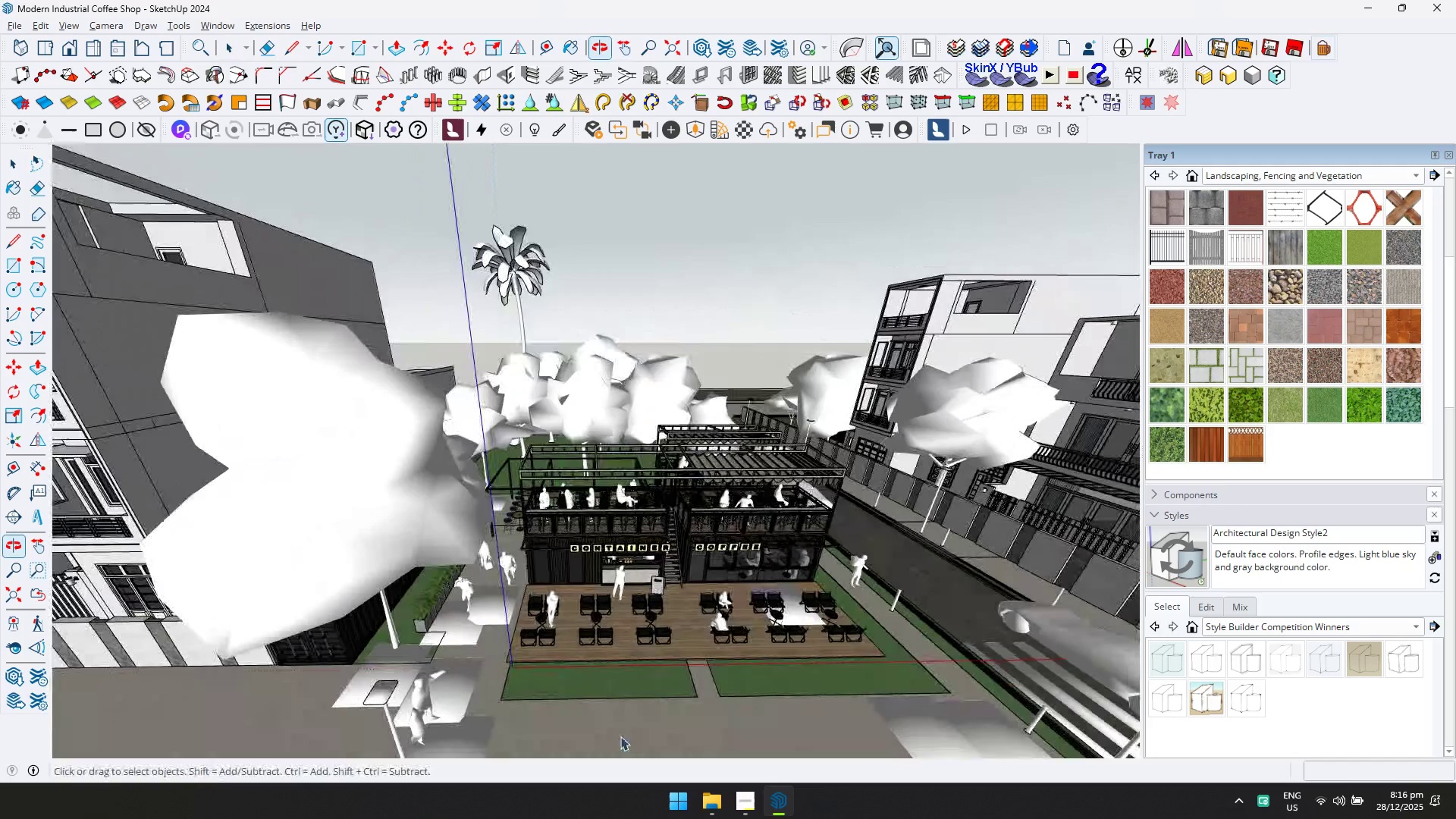 
key(Shift+ShiftLeft)
 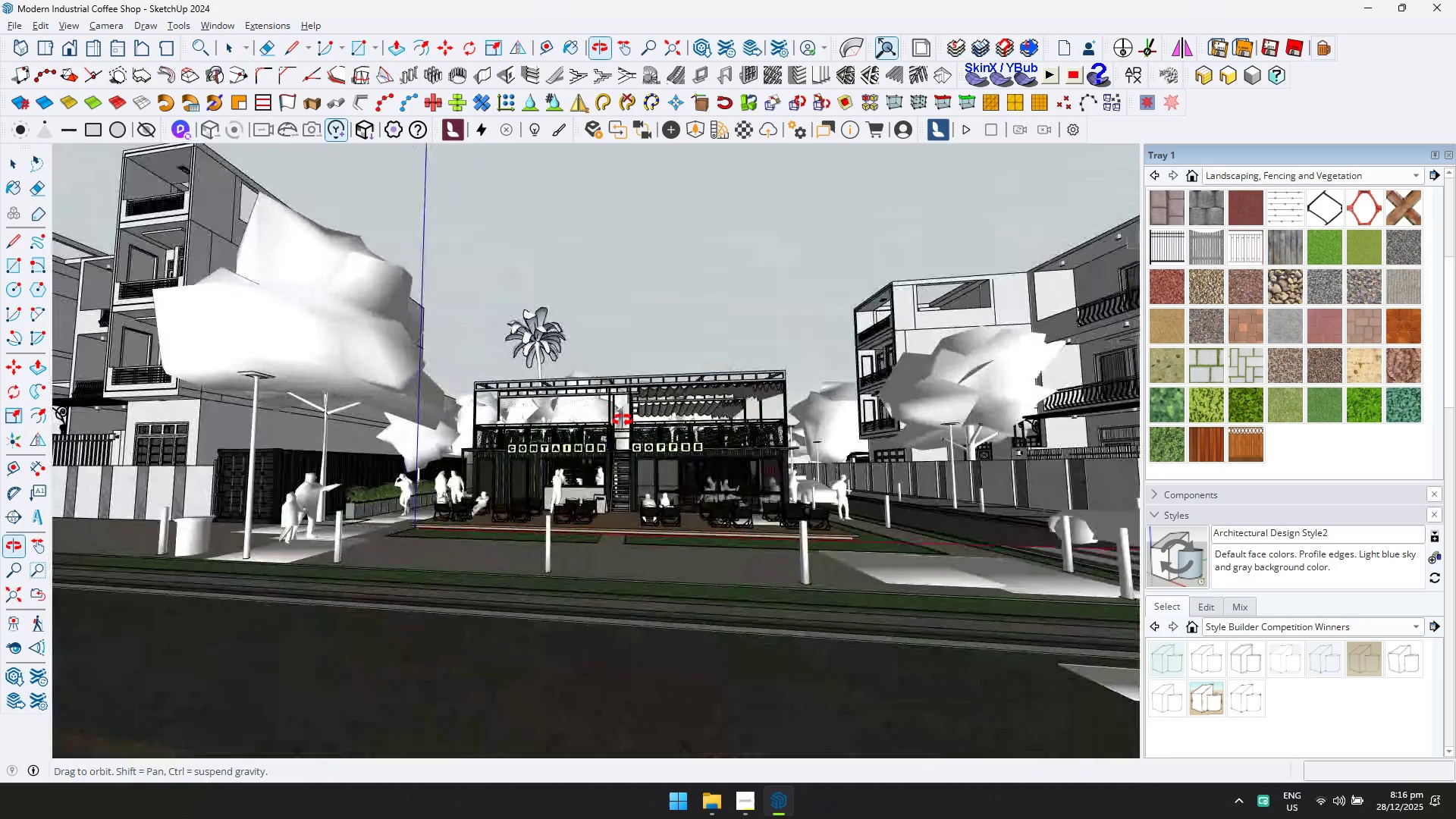 
key(Control+ControlLeft)
 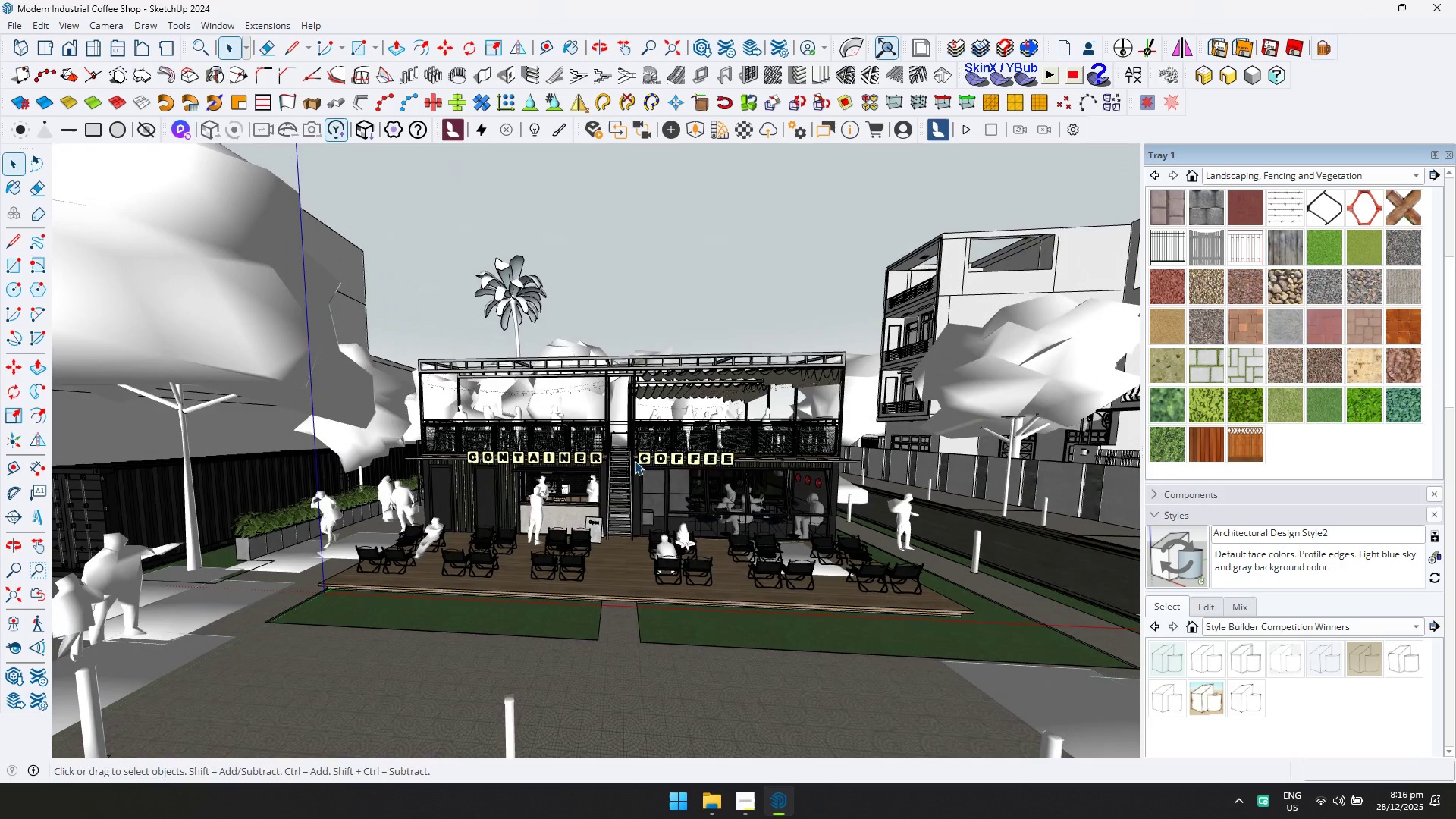 
scroll: coordinate [634, 463], scroll_direction: up, amount: 3.0
 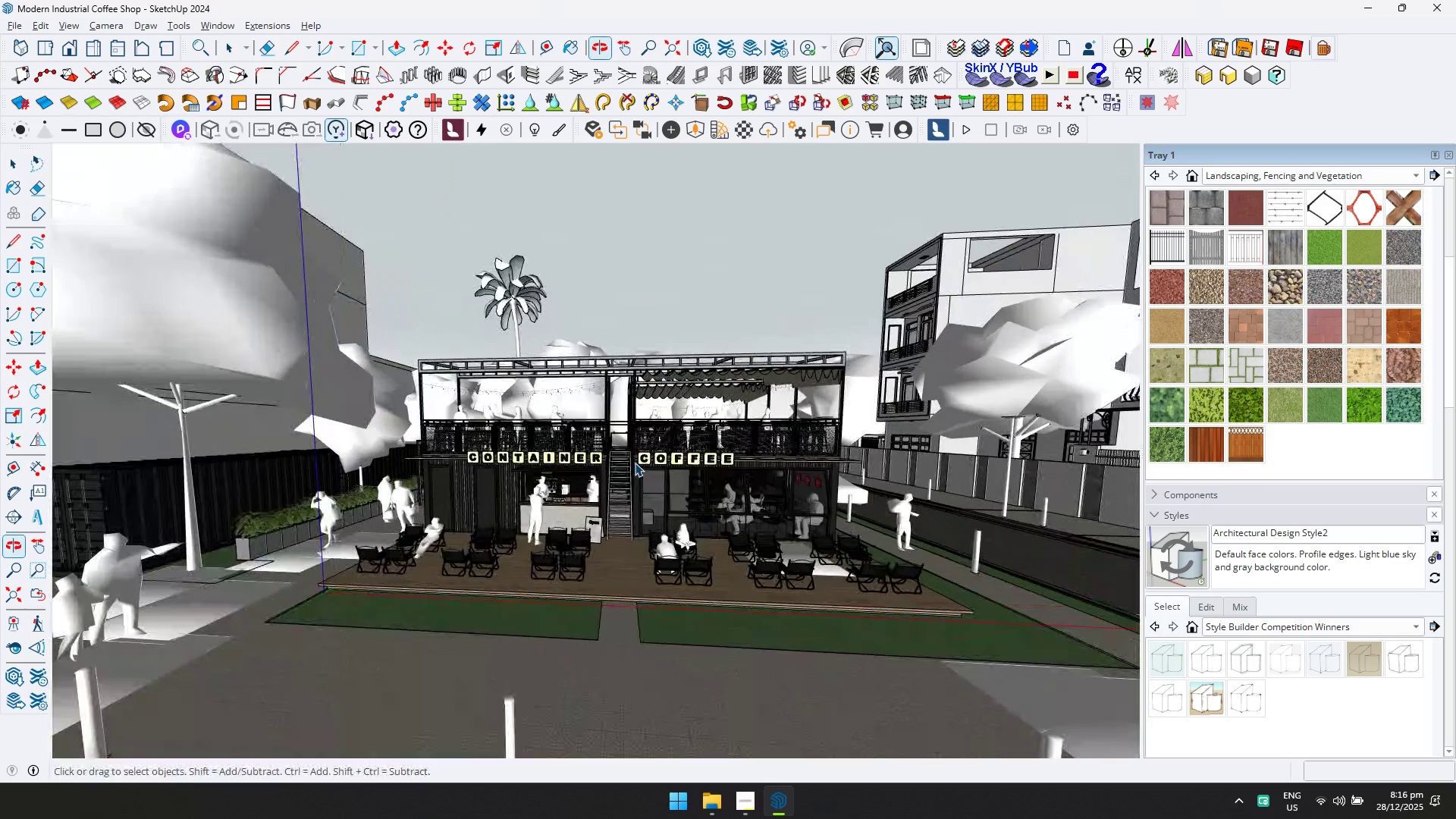 
scroll: coordinate [623, 544], scroll_direction: down, amount: 3.0
 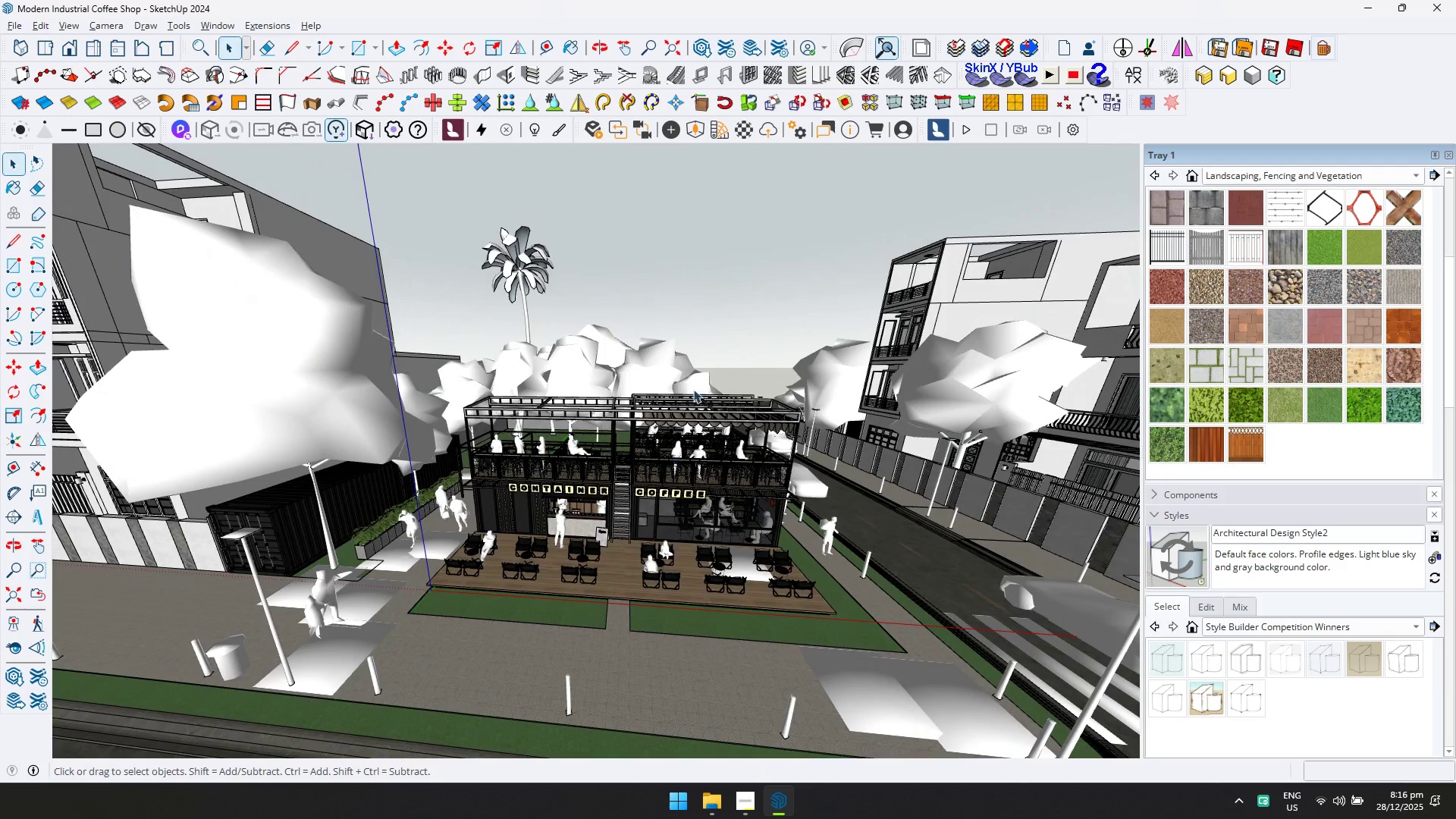 
hold_key(key=ControlLeft, duration=0.38)
 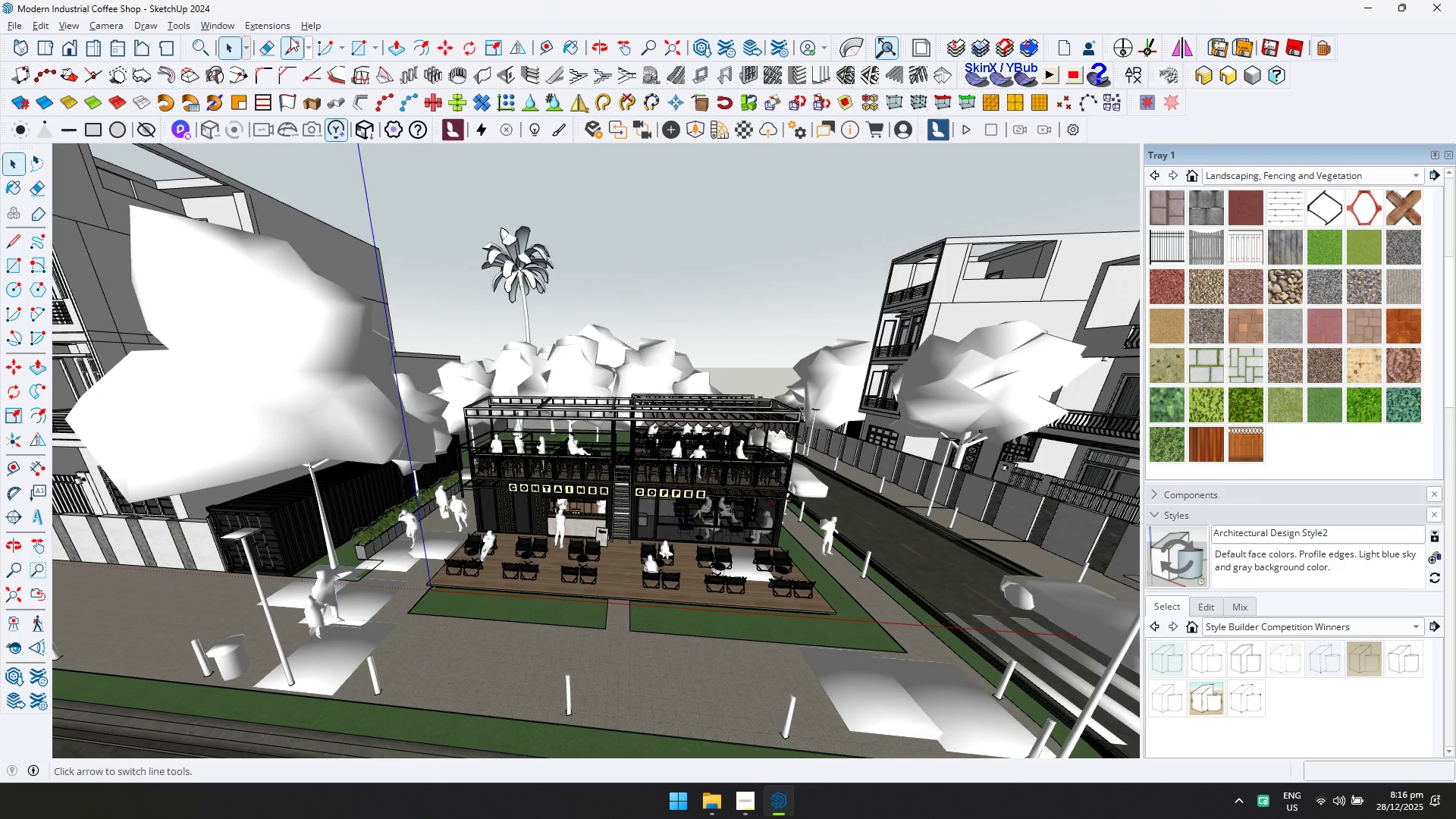 
key(Control+ControlLeft)
 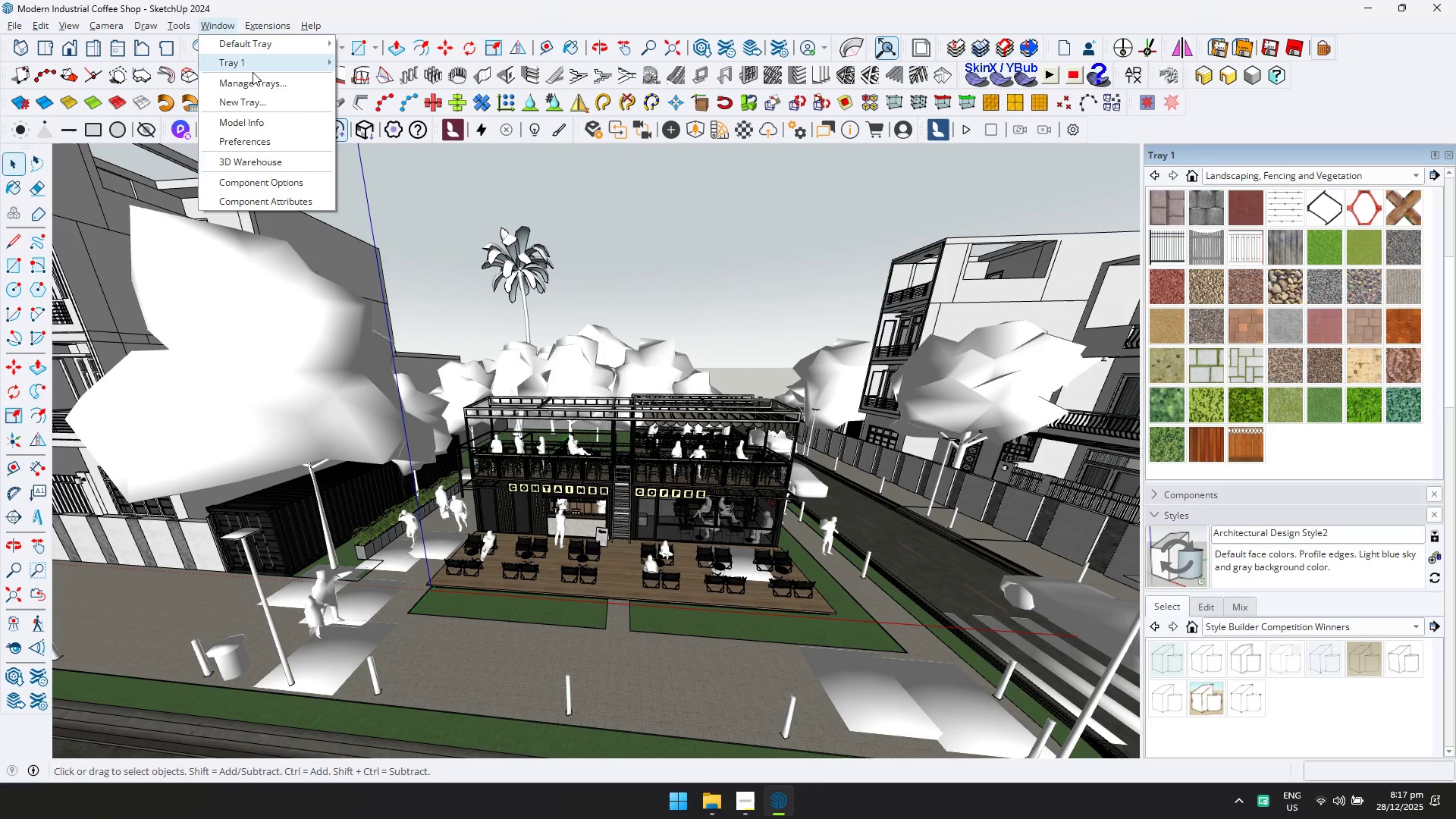 
double_click([664, 310])
 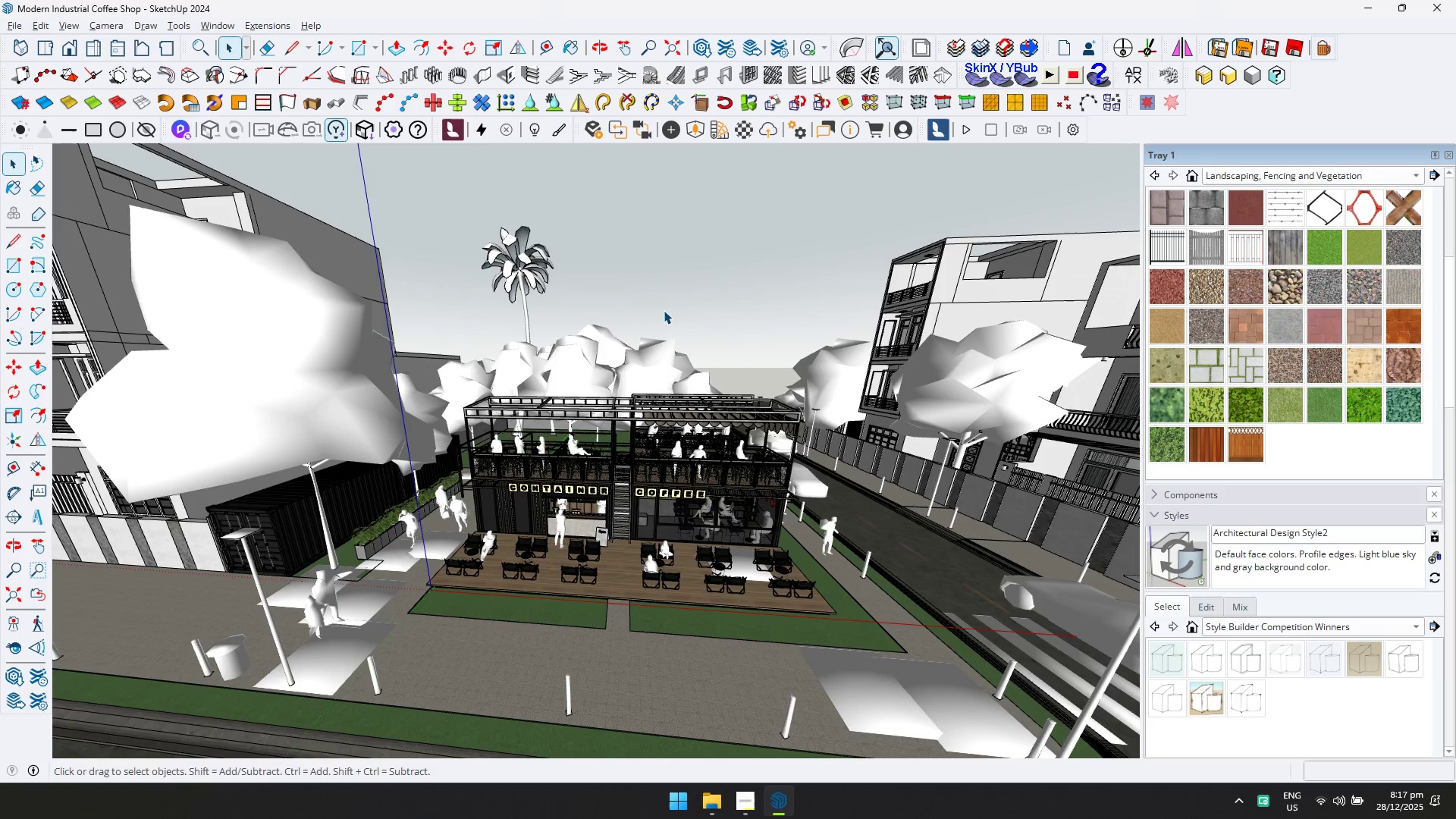 
key(Control+ControlLeft)
 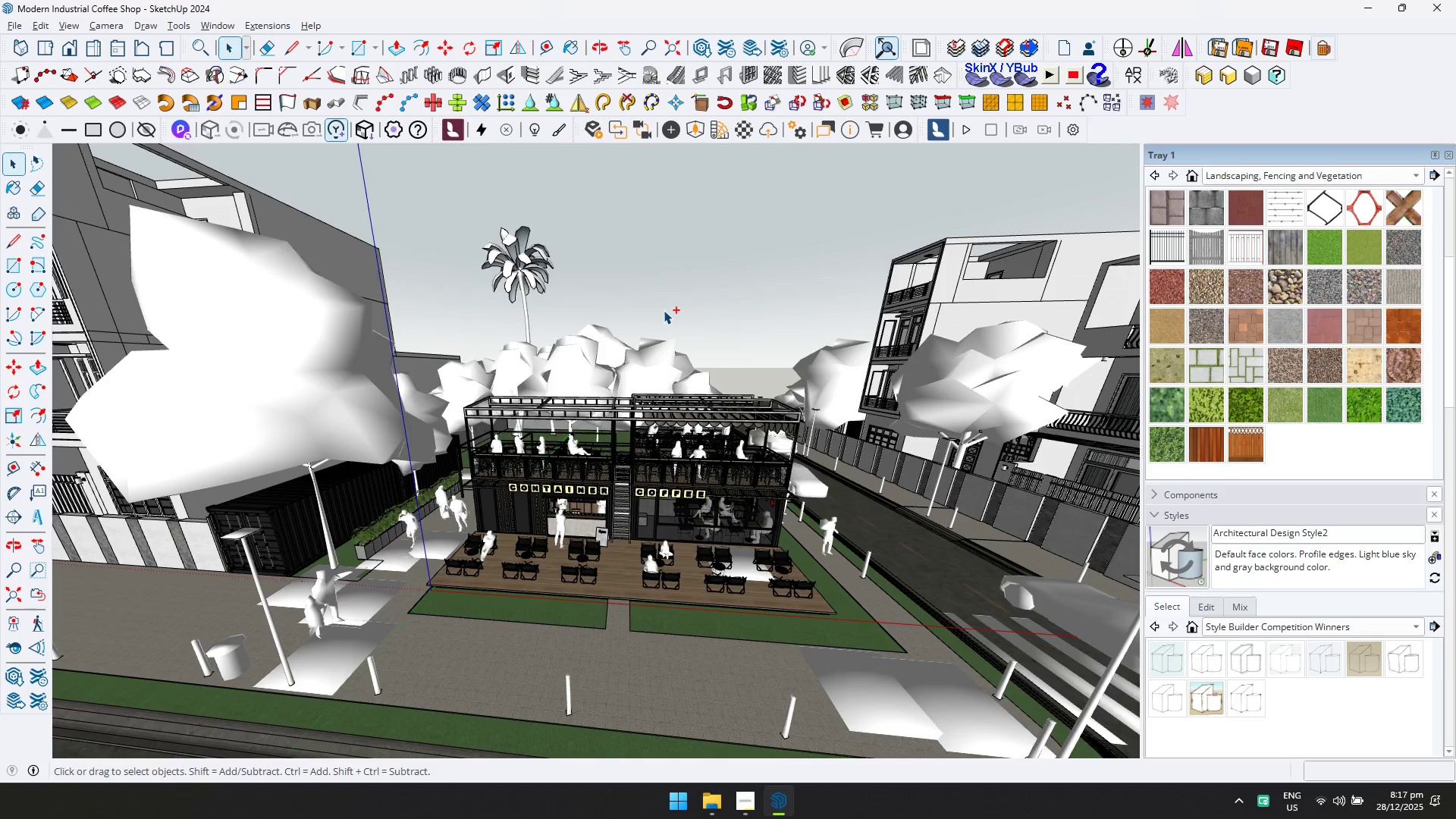 
key(Control+S)
 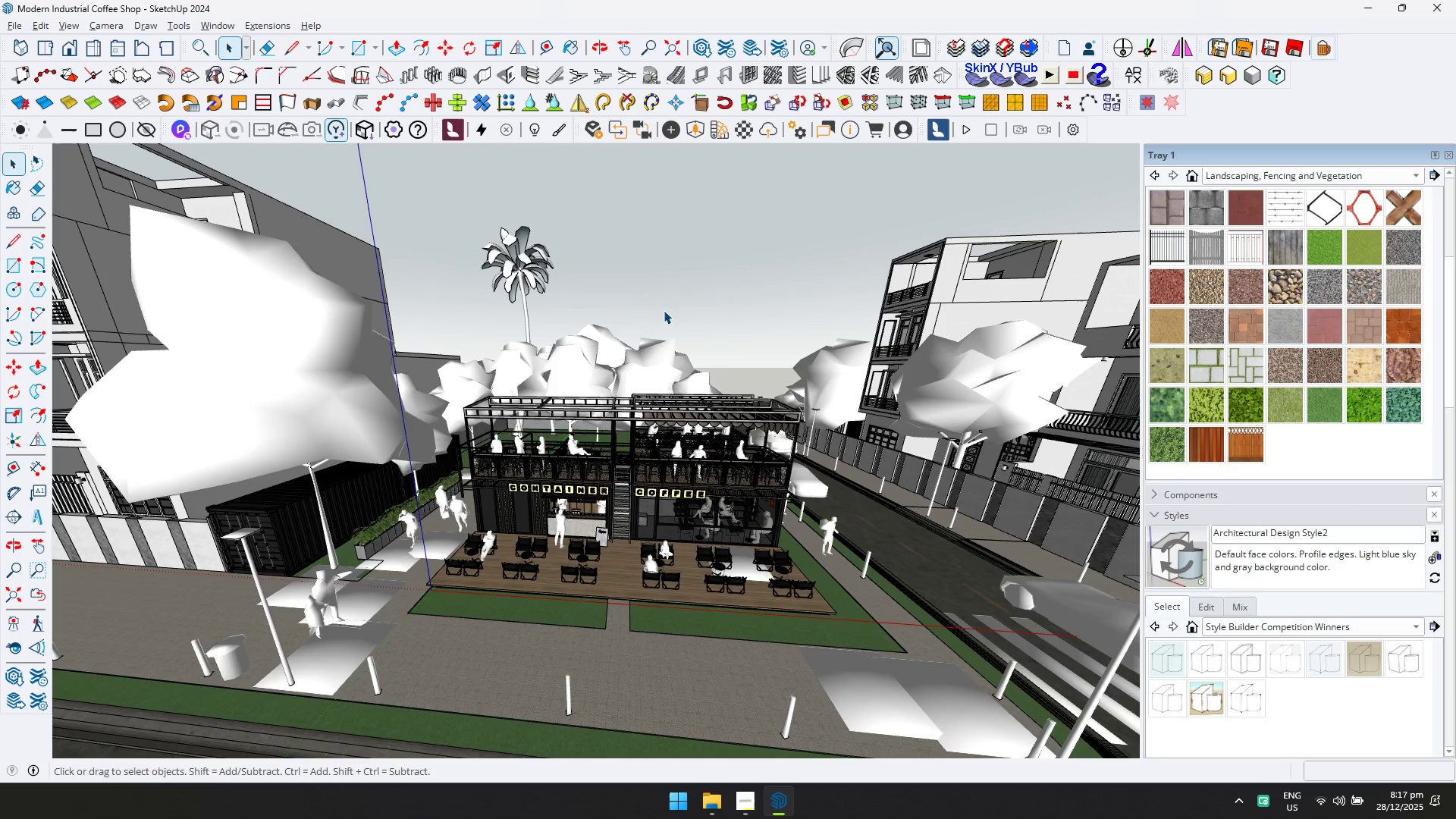 
wait(14.89)
 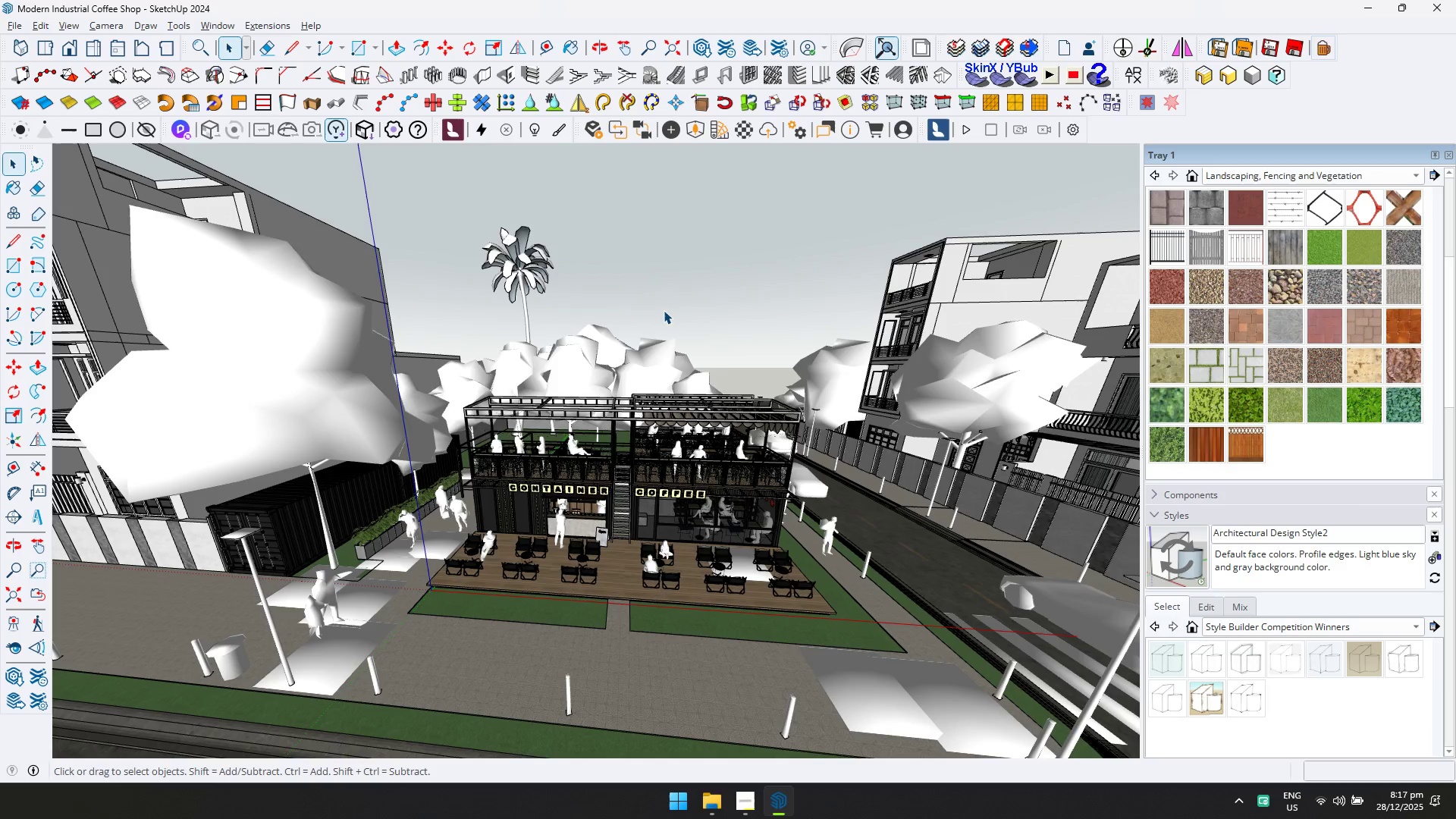 
left_click([271, 23])
 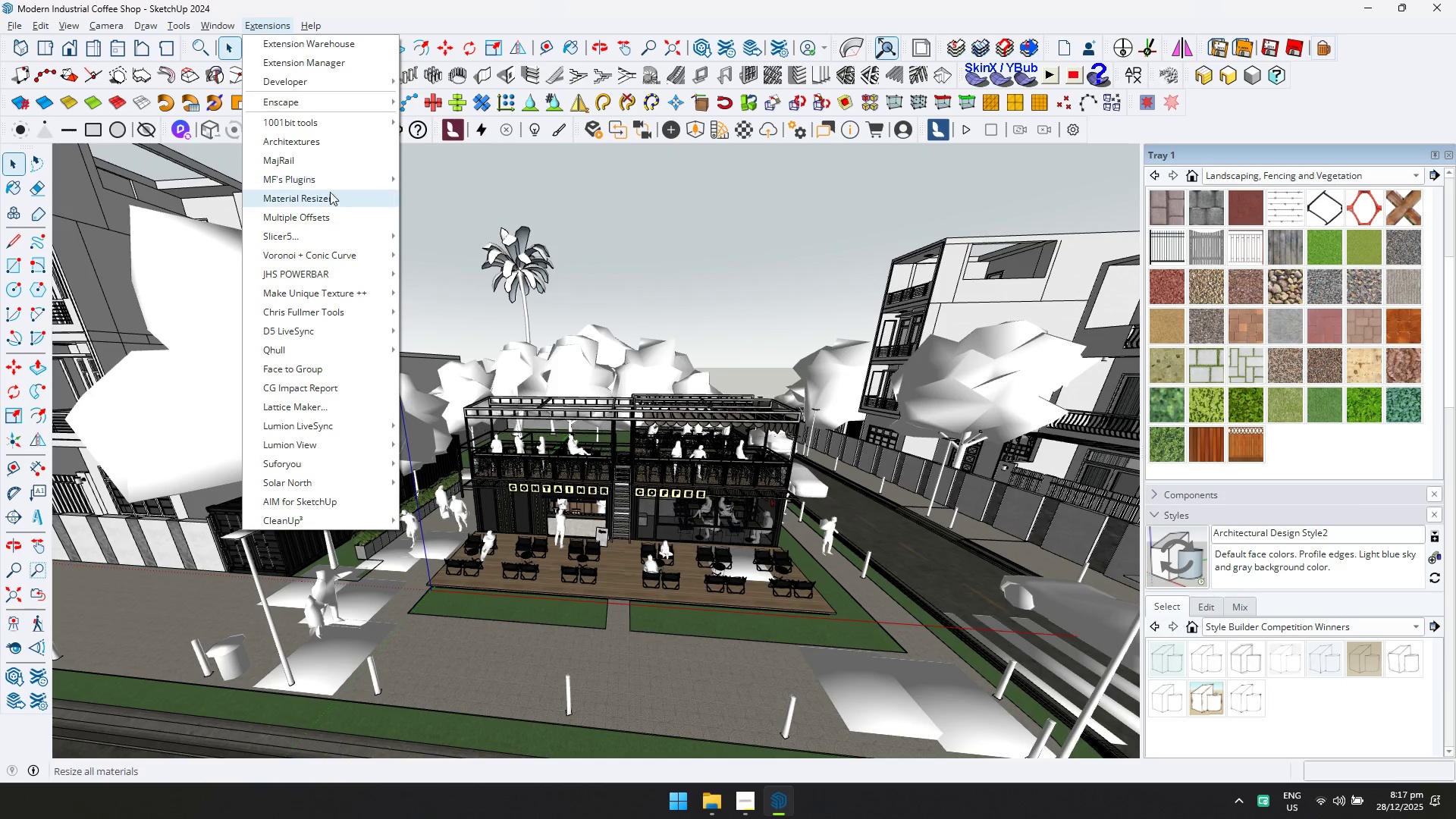 
left_click([330, 197])
 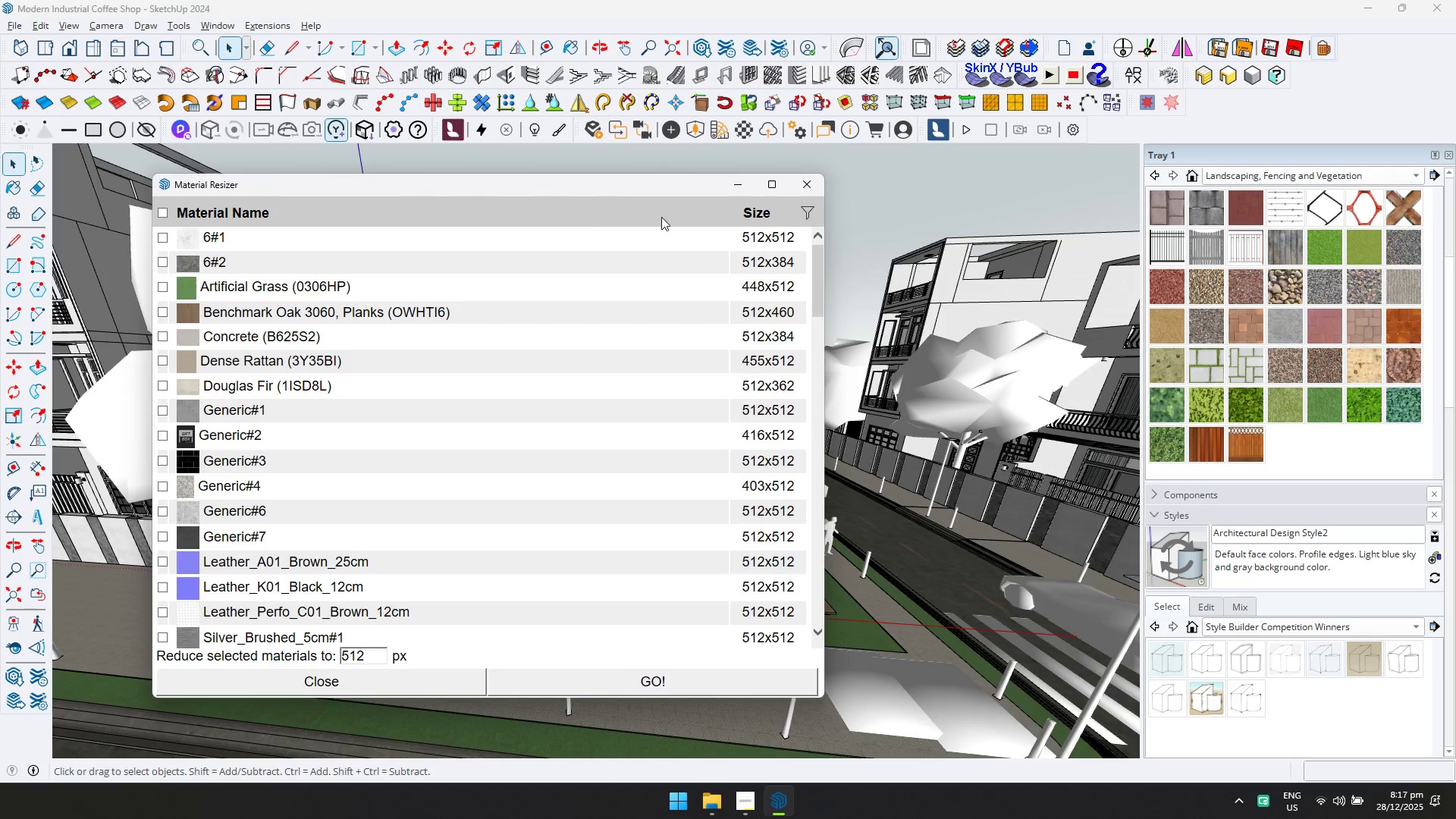 
left_click([806, 187])
 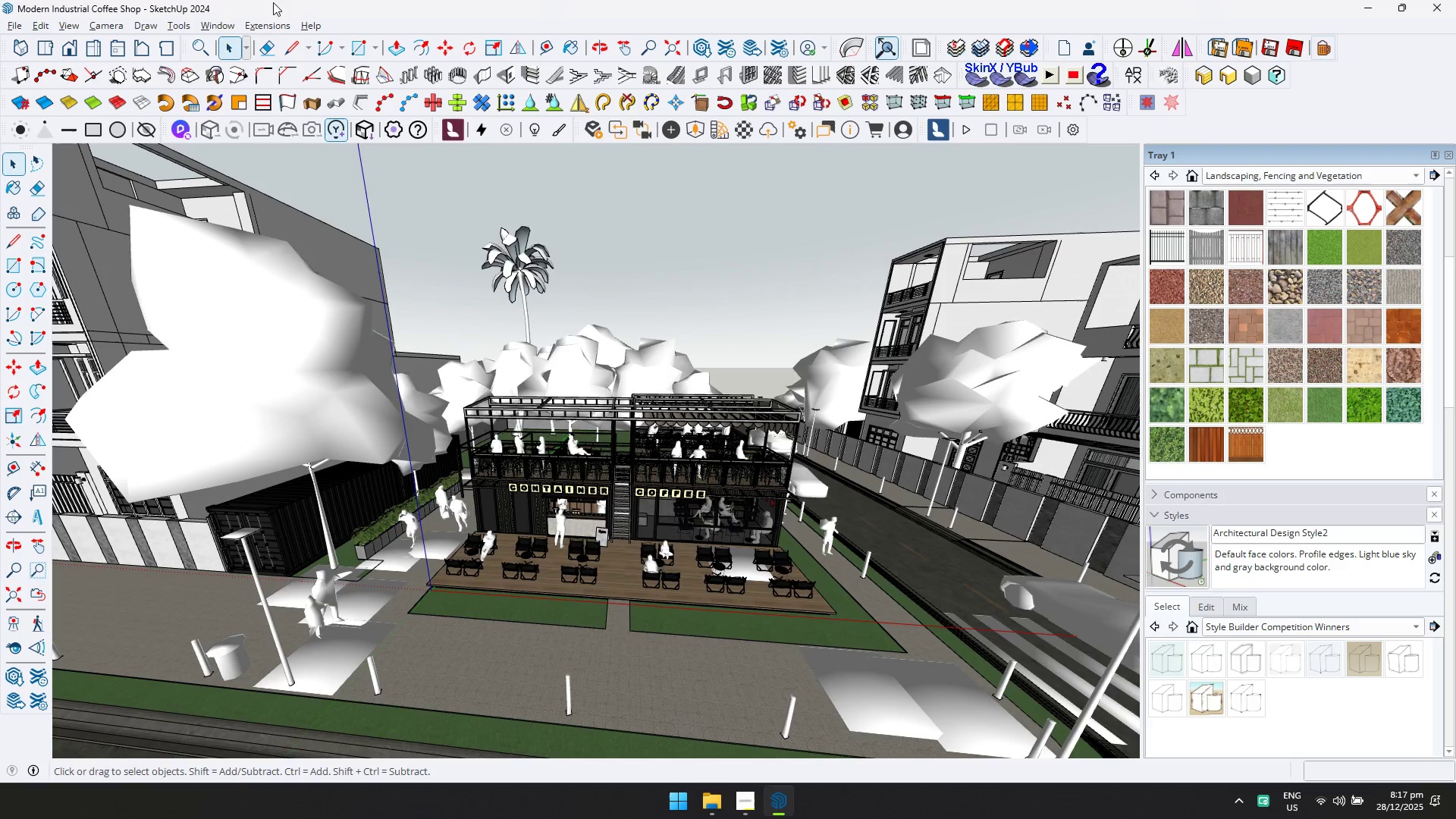 
left_click([268, 21])
 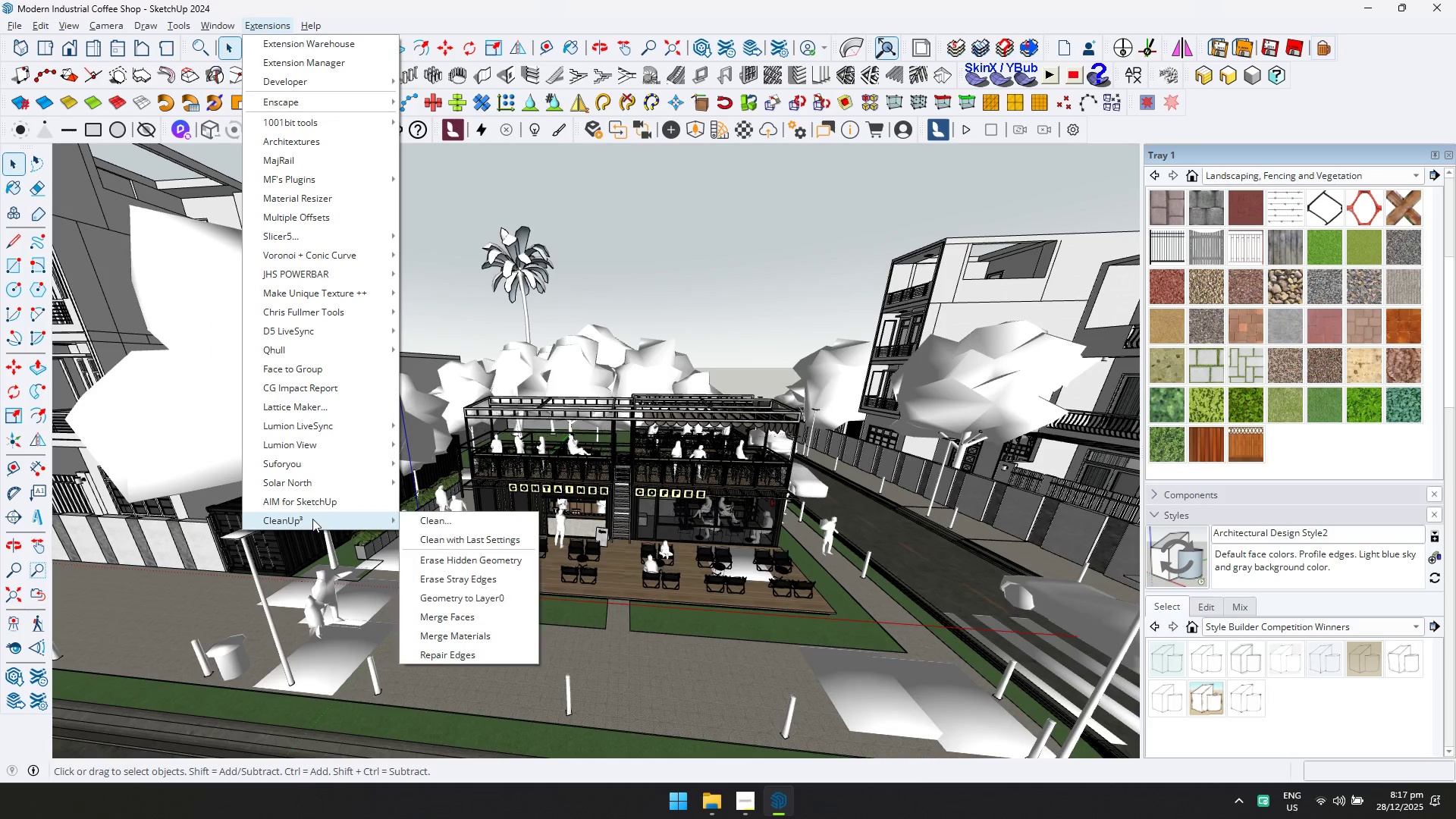 
double_click([438, 523])
 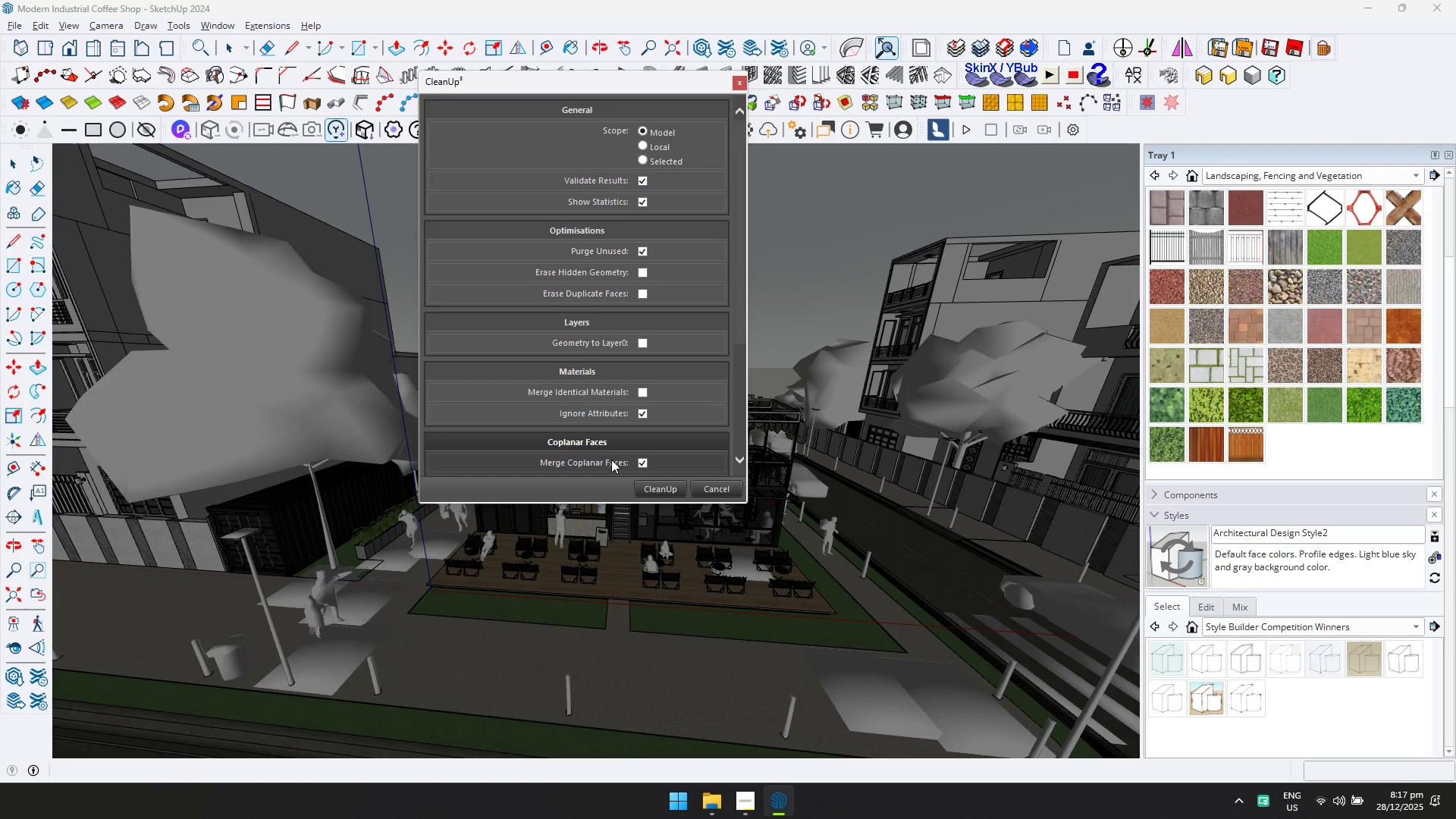 
left_click([649, 487])
 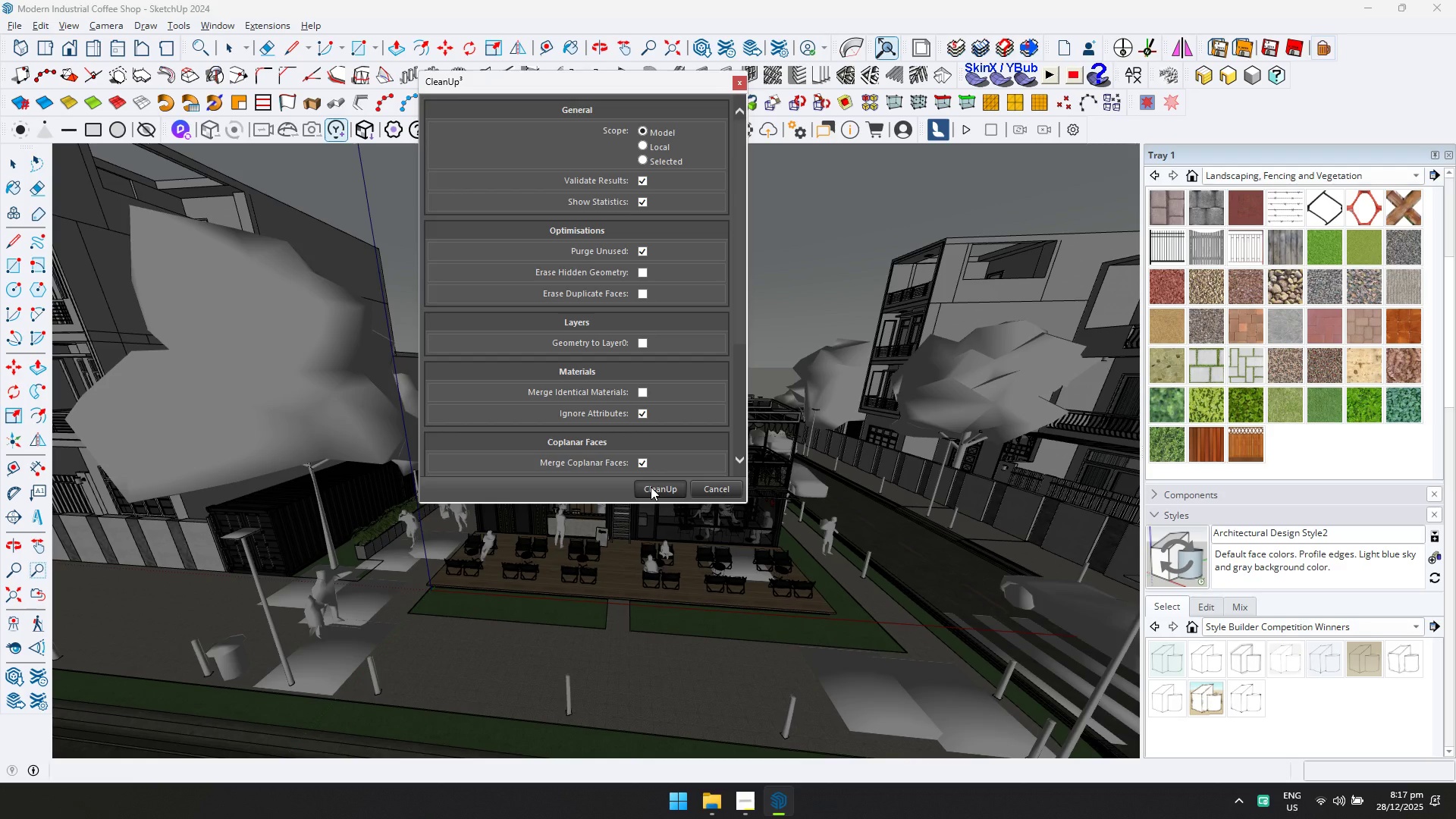 
wait(33.3)
 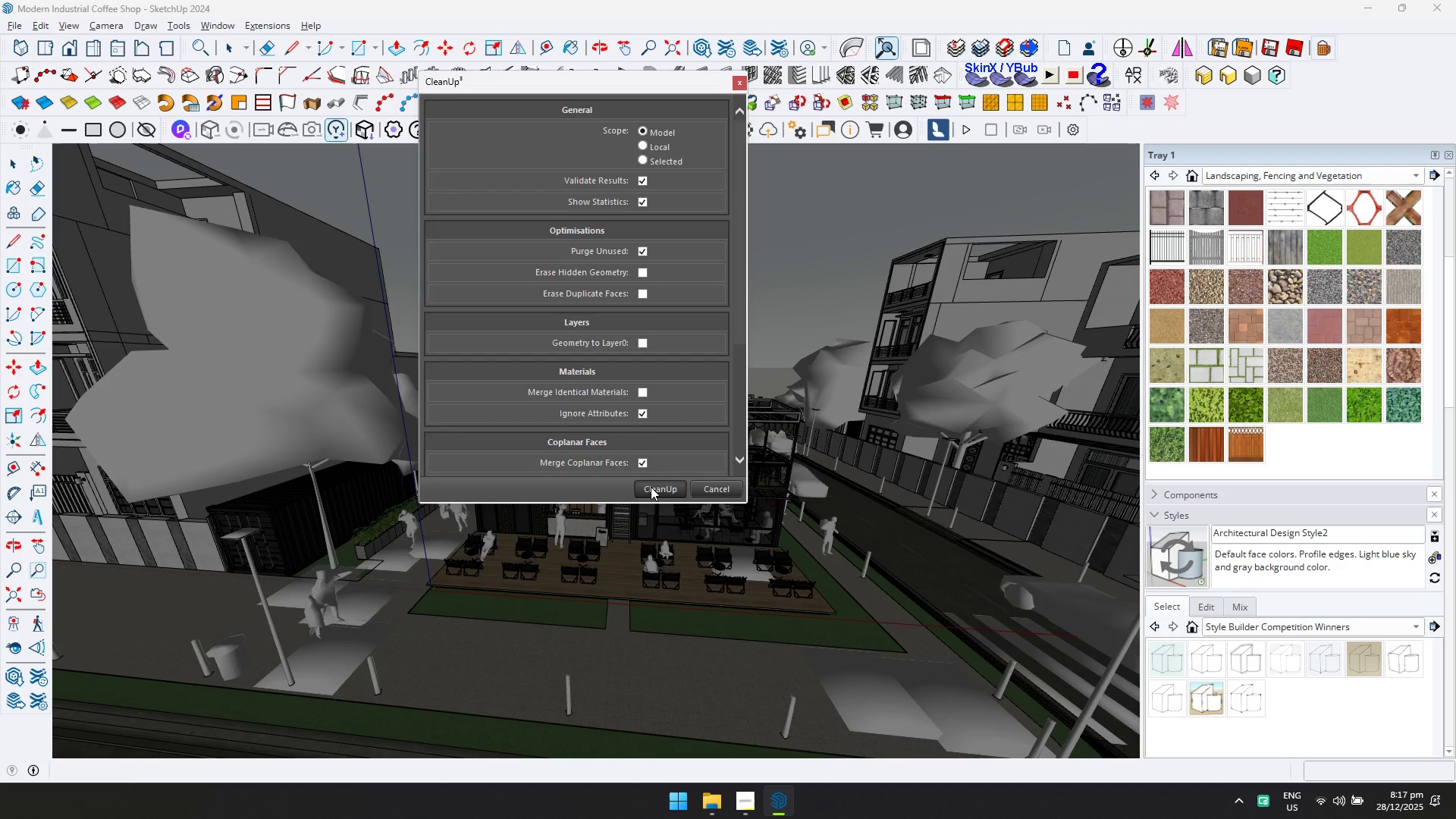 
key(Alt+Tab)